 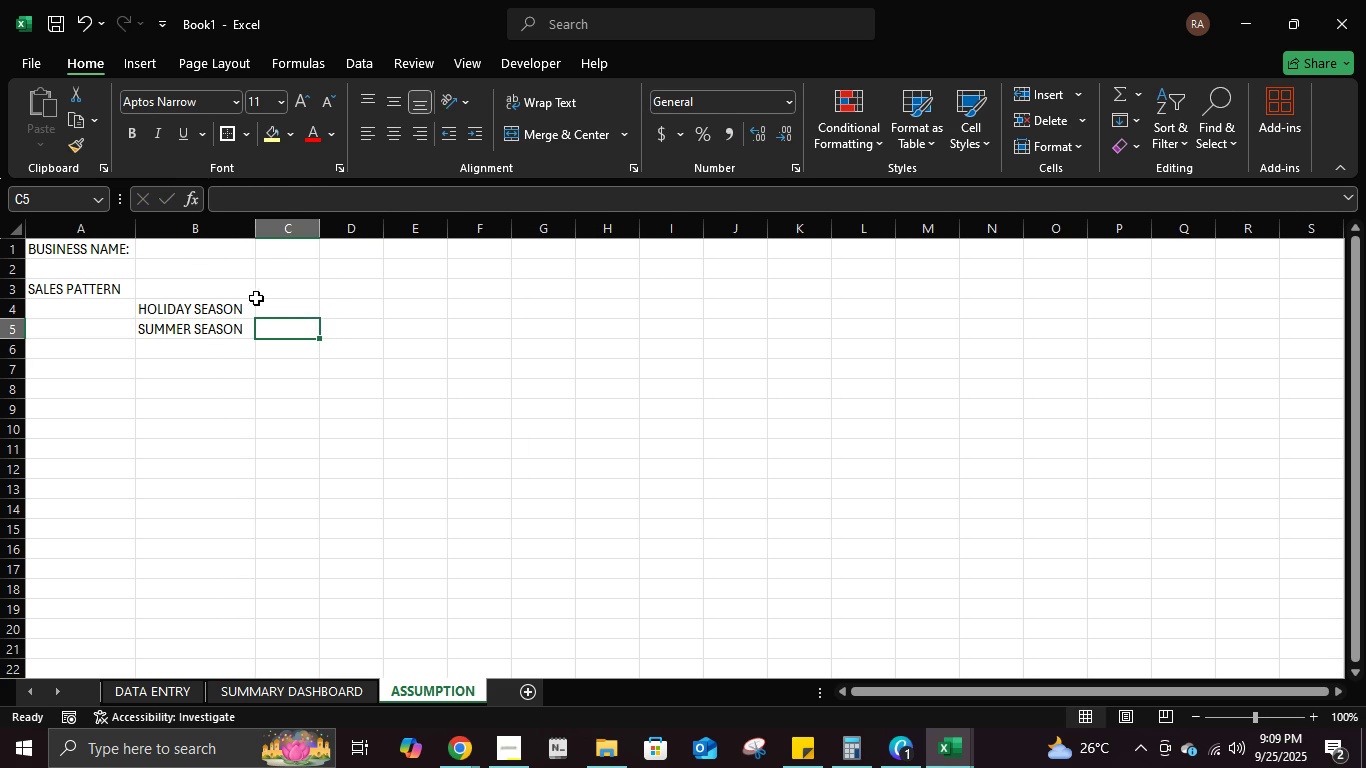 
double_click([278, 305])
 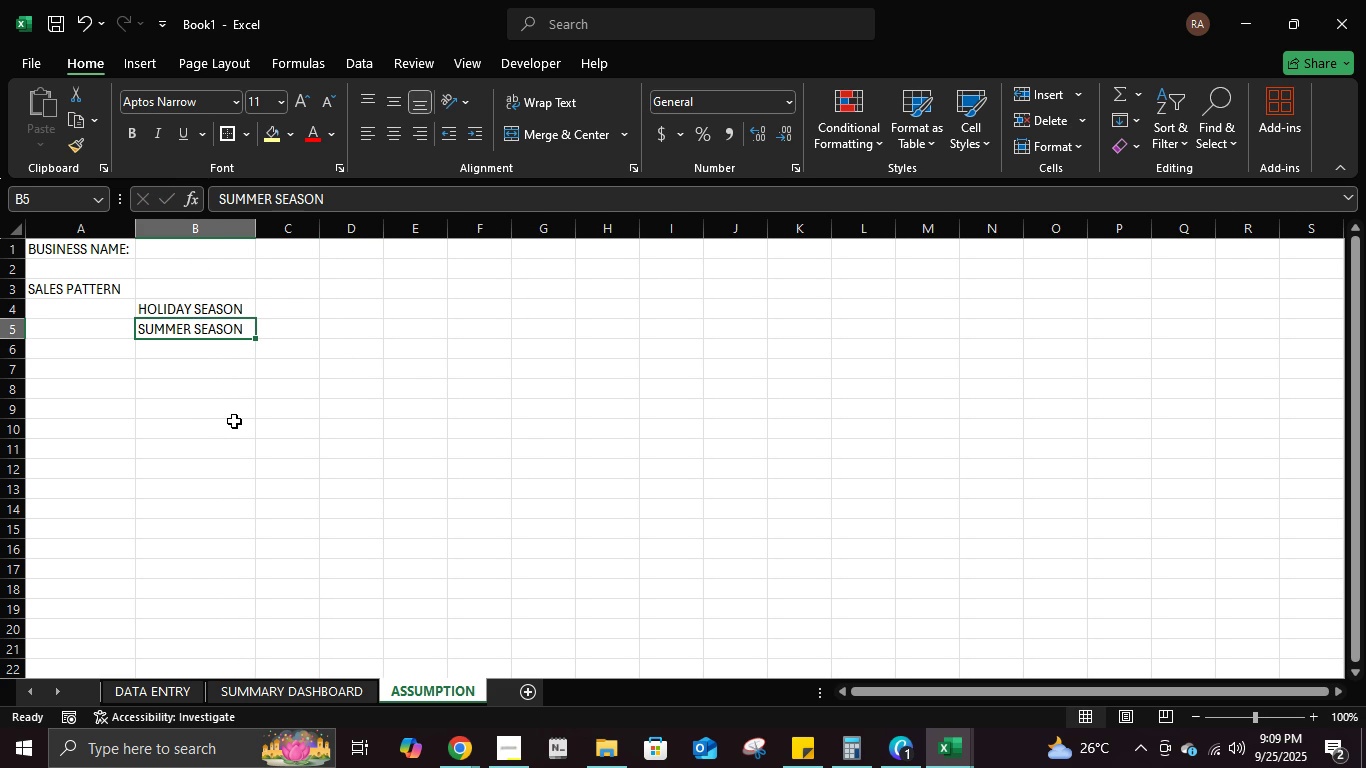 
wait(10.09)
 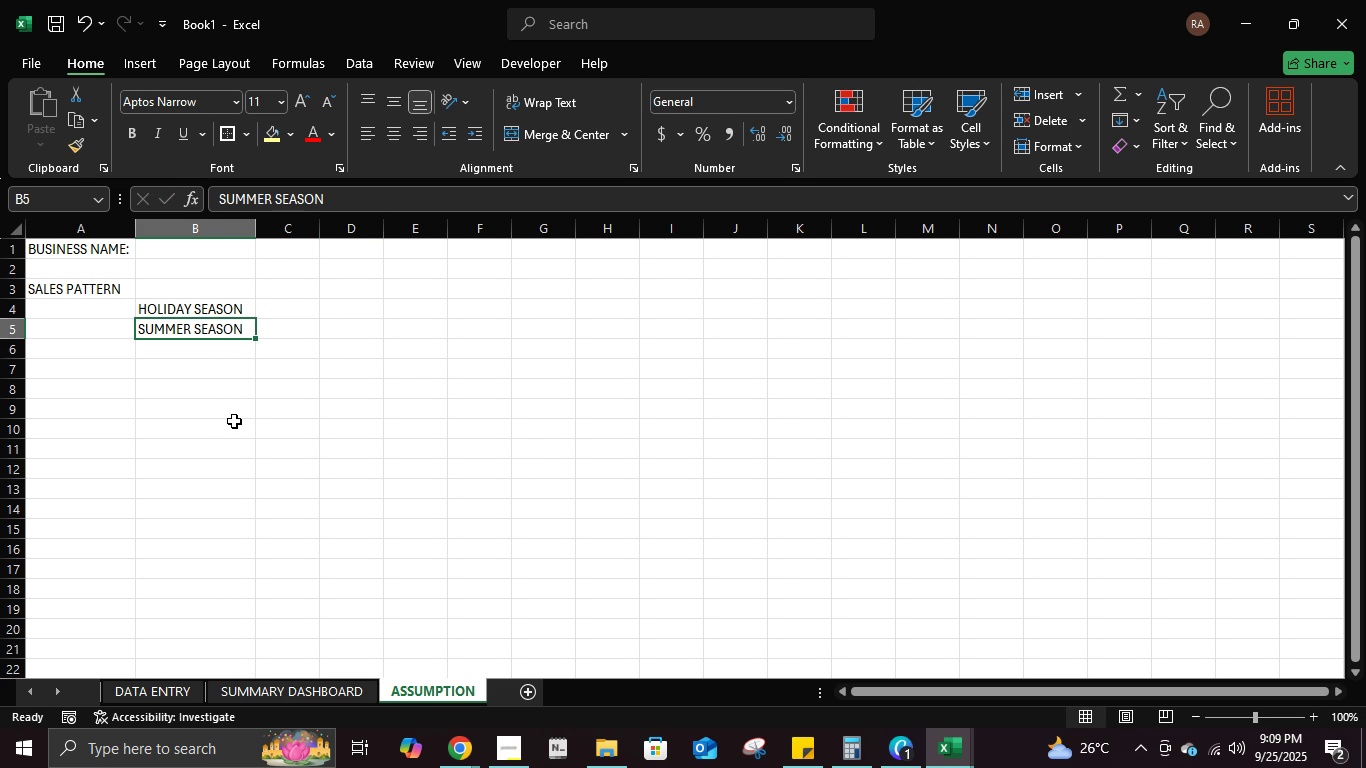 
left_click([297, 293])
 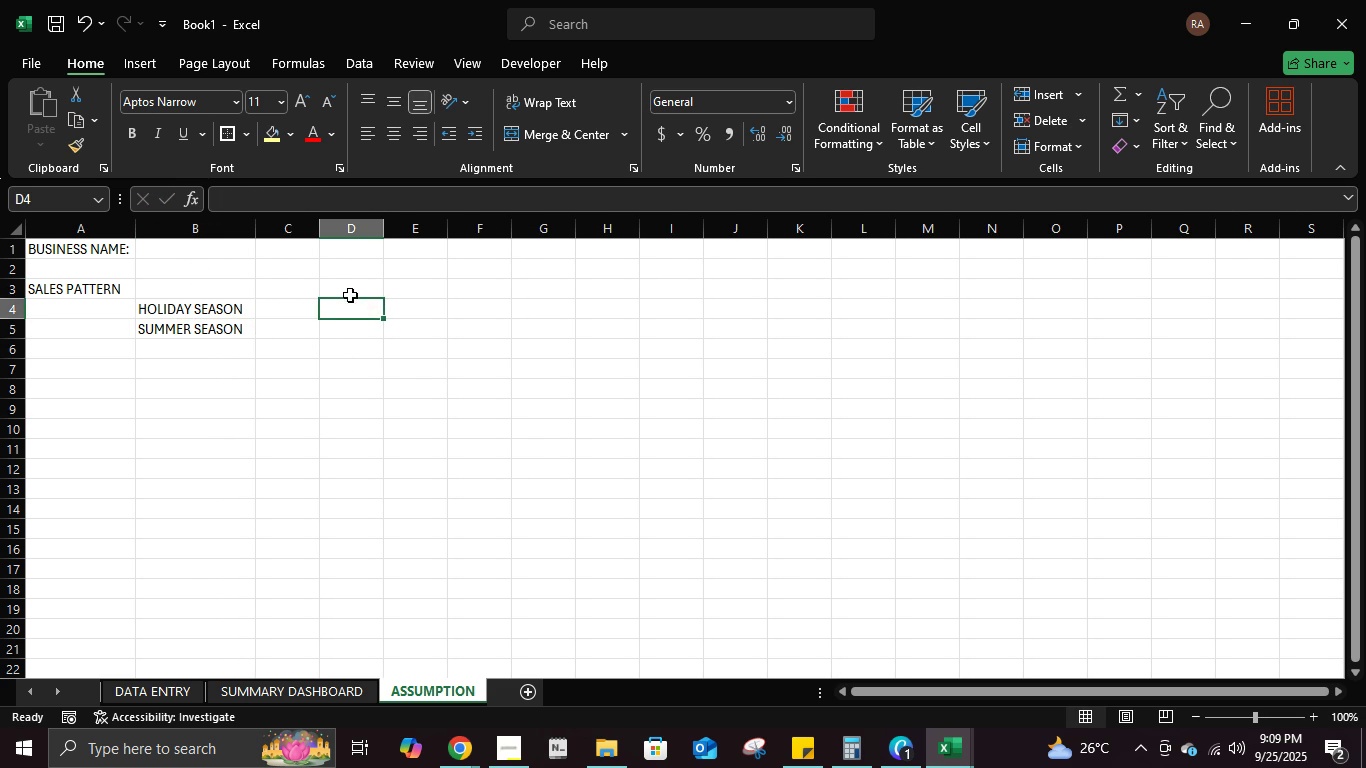 
double_click([350, 295])
 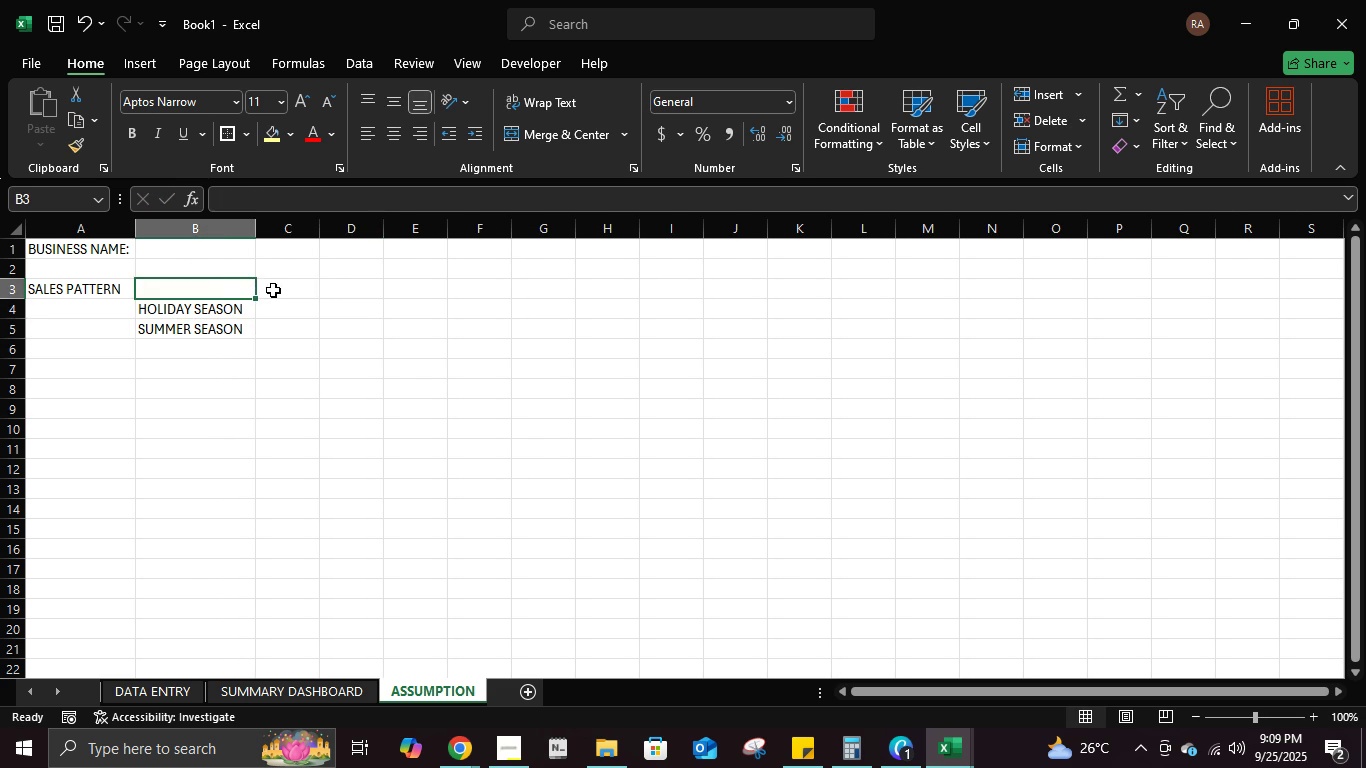 
double_click([274, 289])
 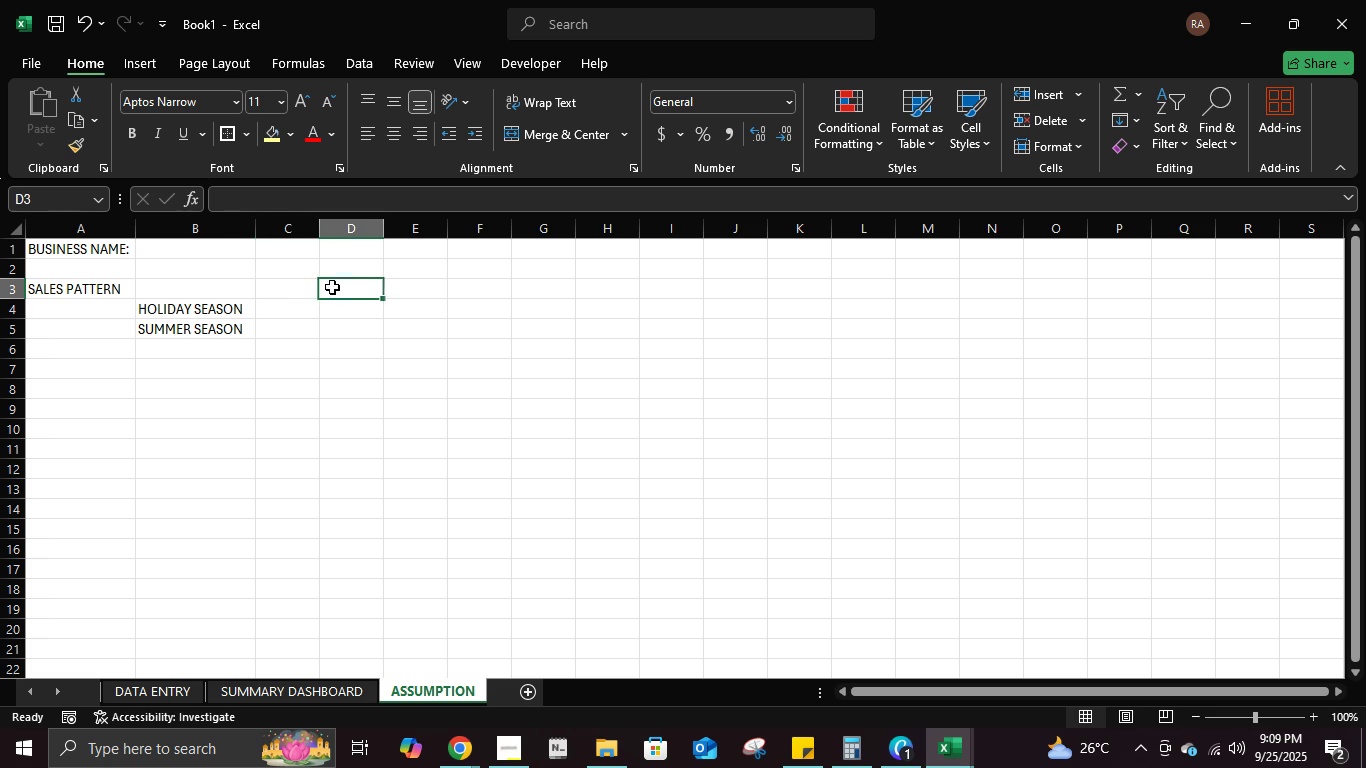 
triple_click([332, 287])
 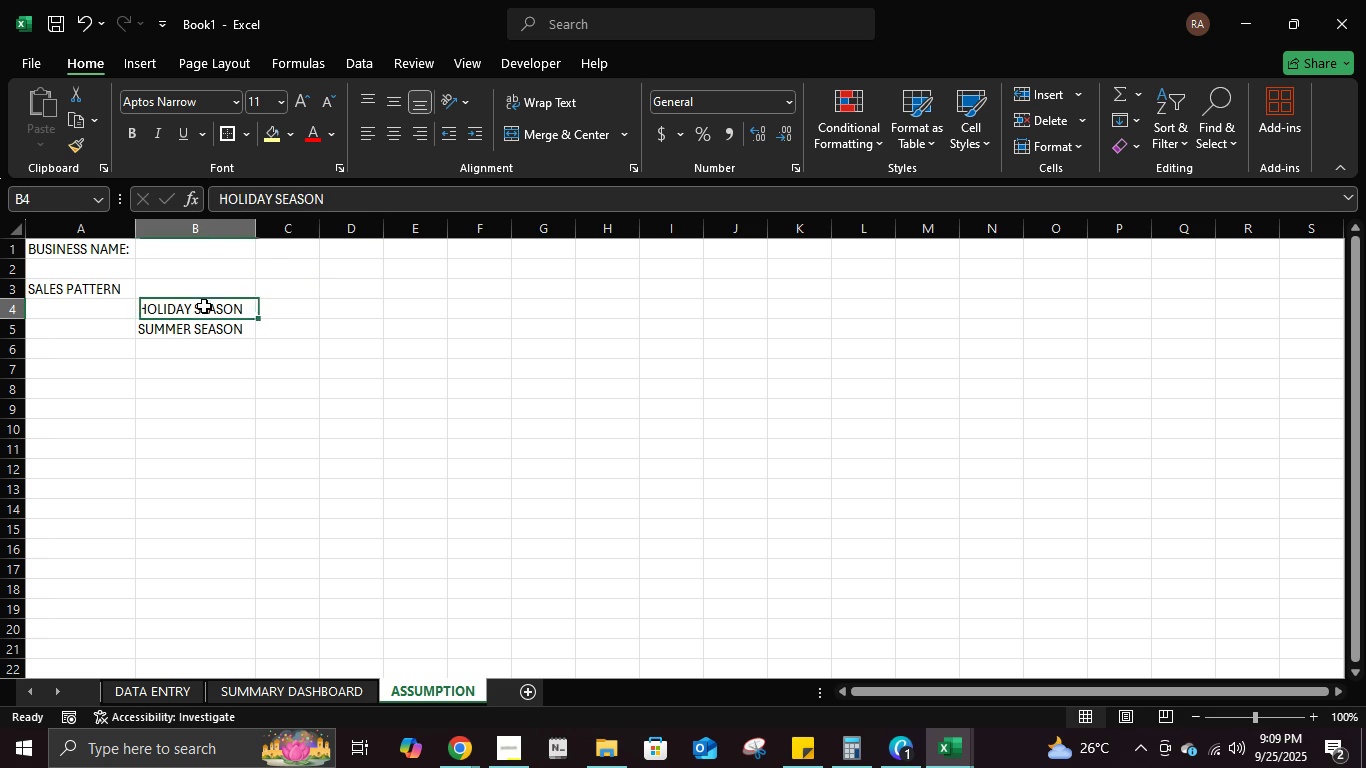 
double_click([204, 306])
 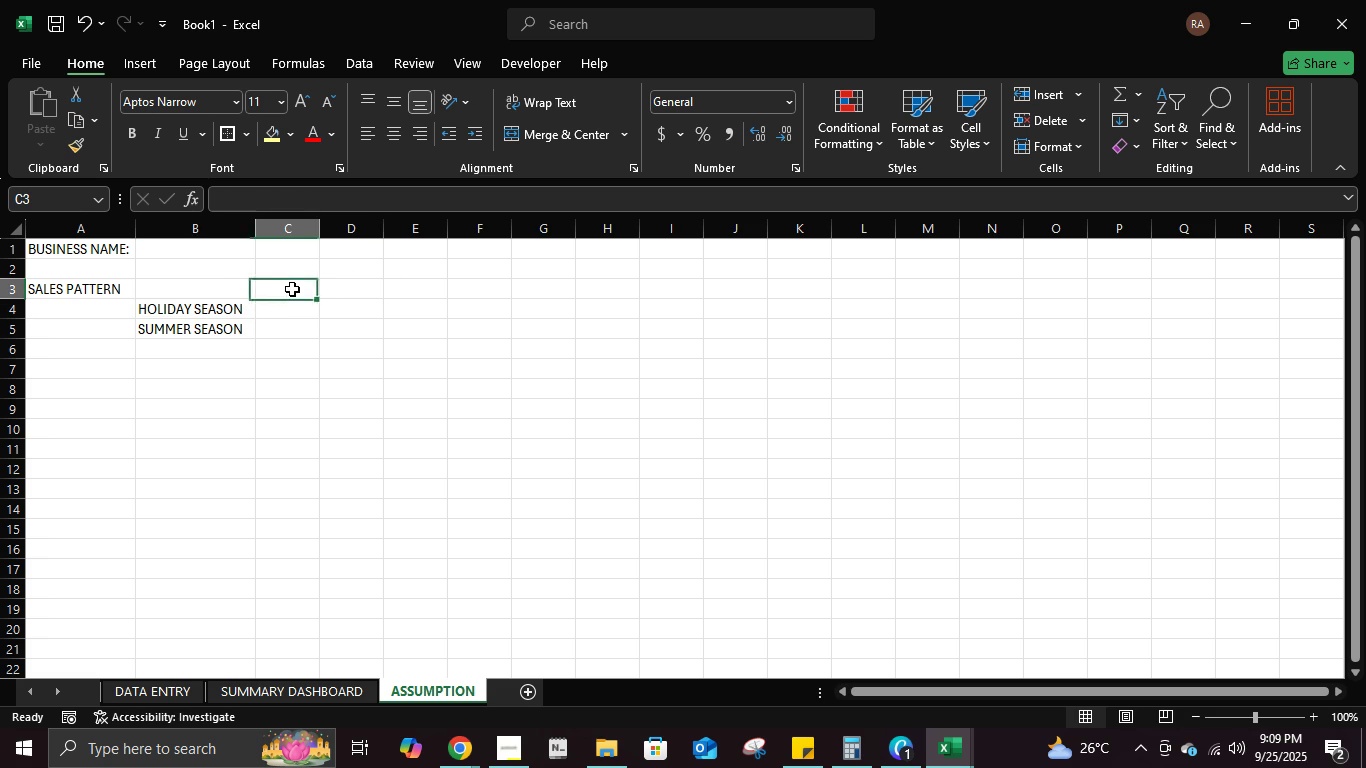 
left_click([292, 289])
 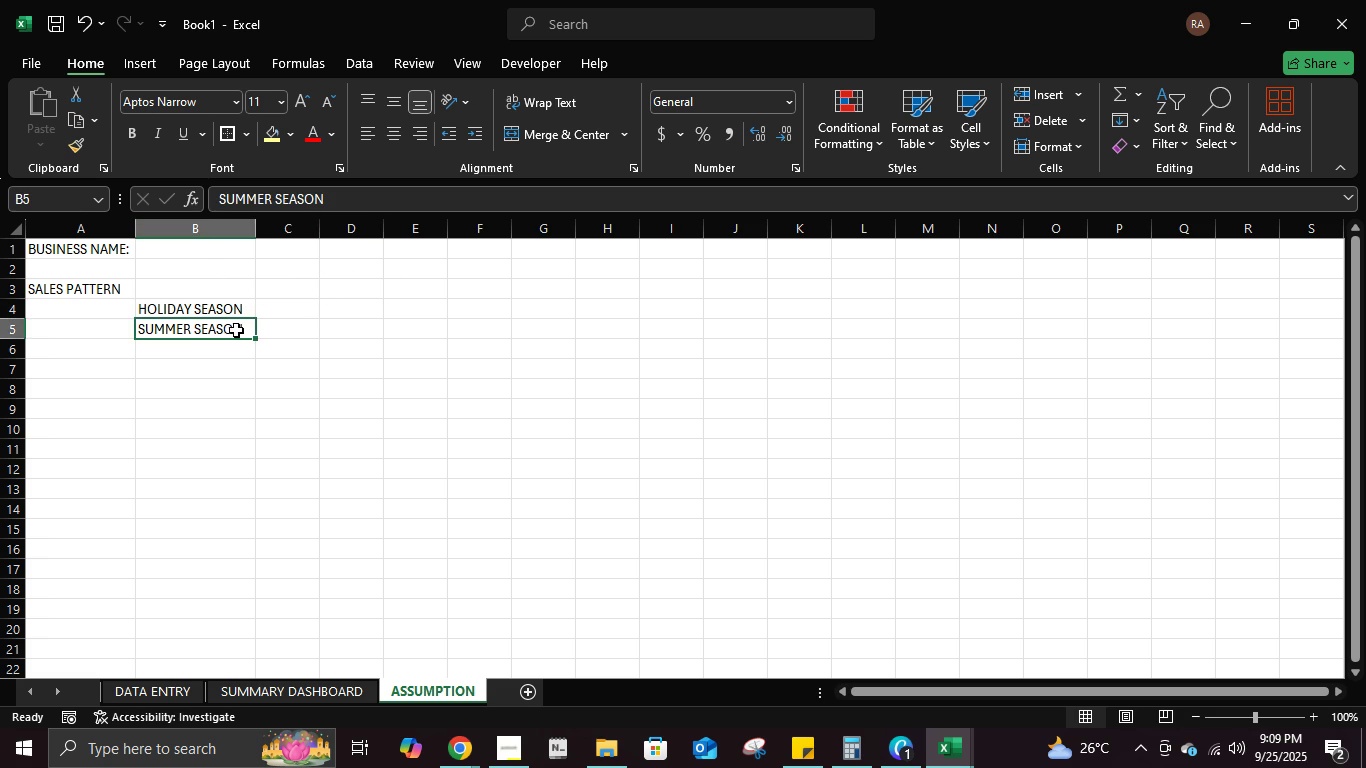 
double_click([219, 319])
 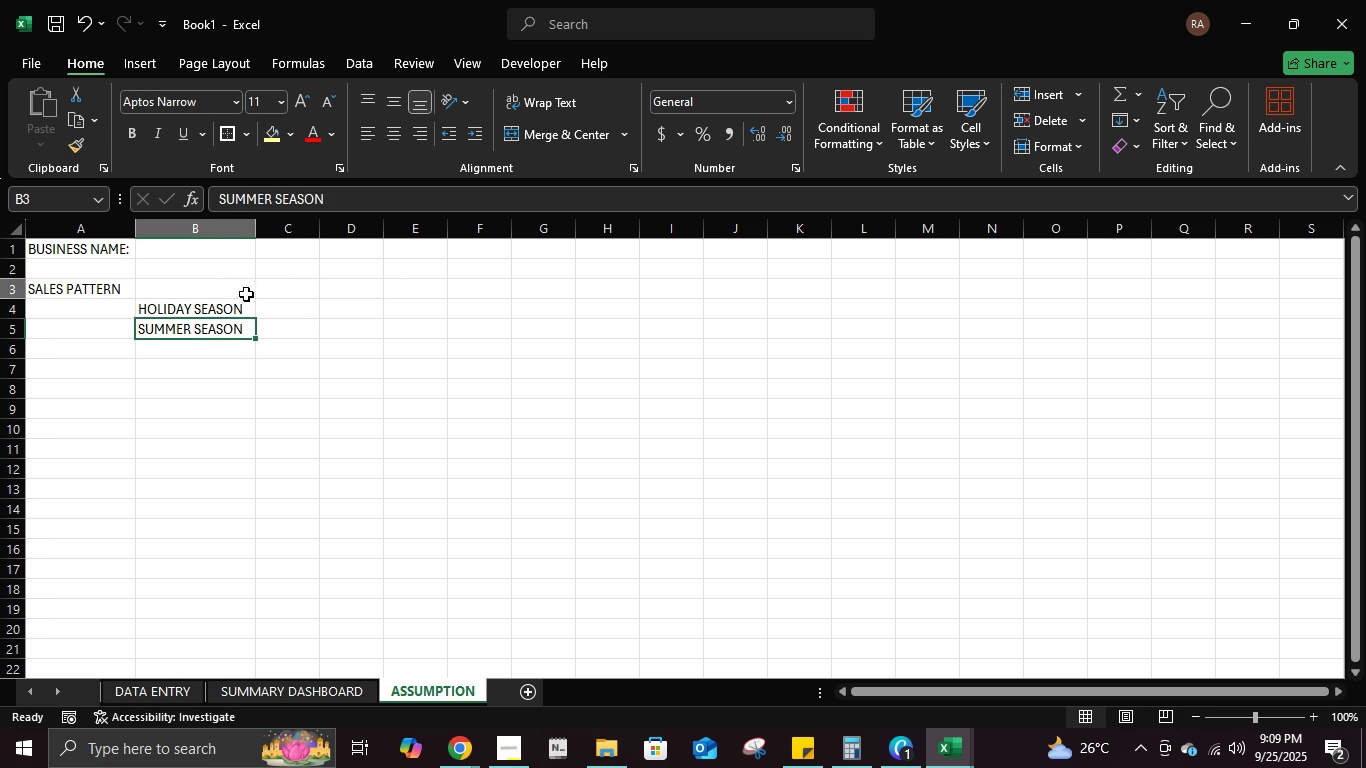 
triple_click([246, 294])
 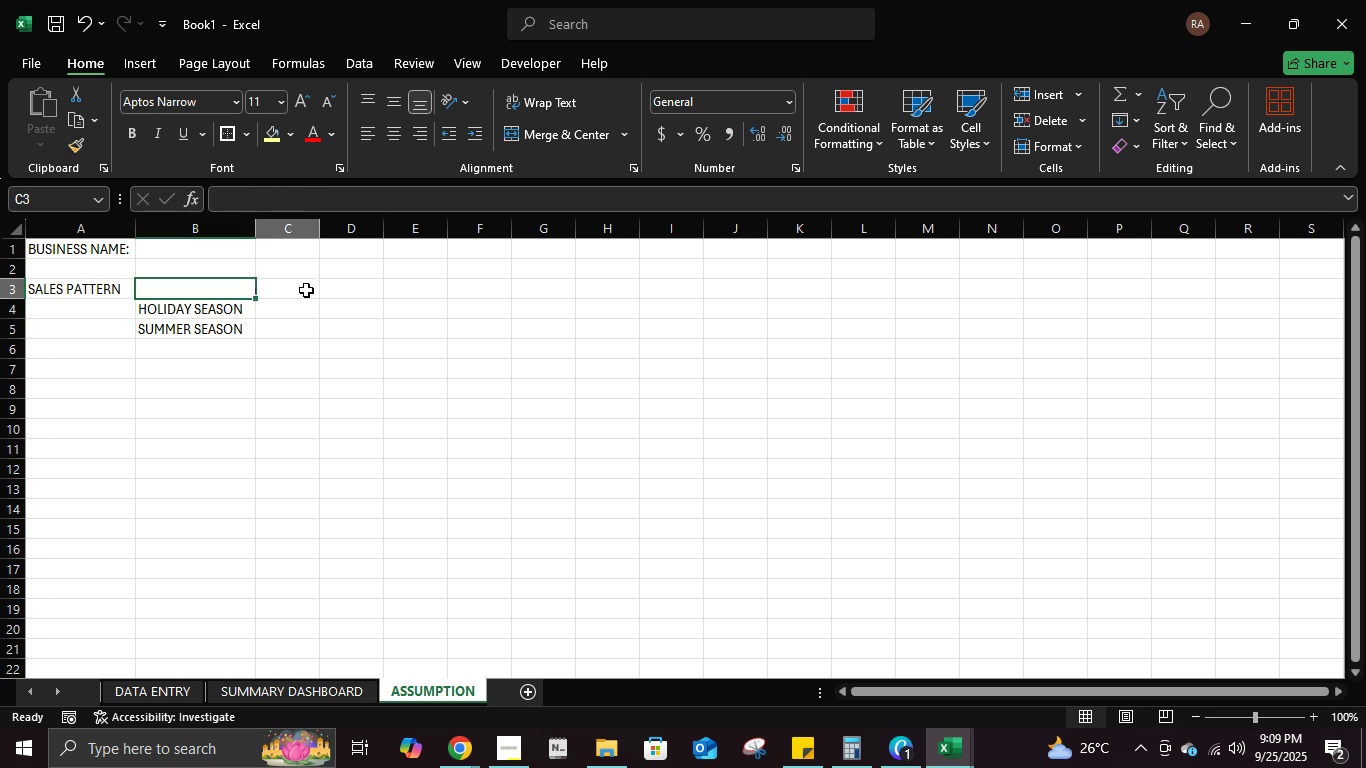 
triple_click([306, 290])
 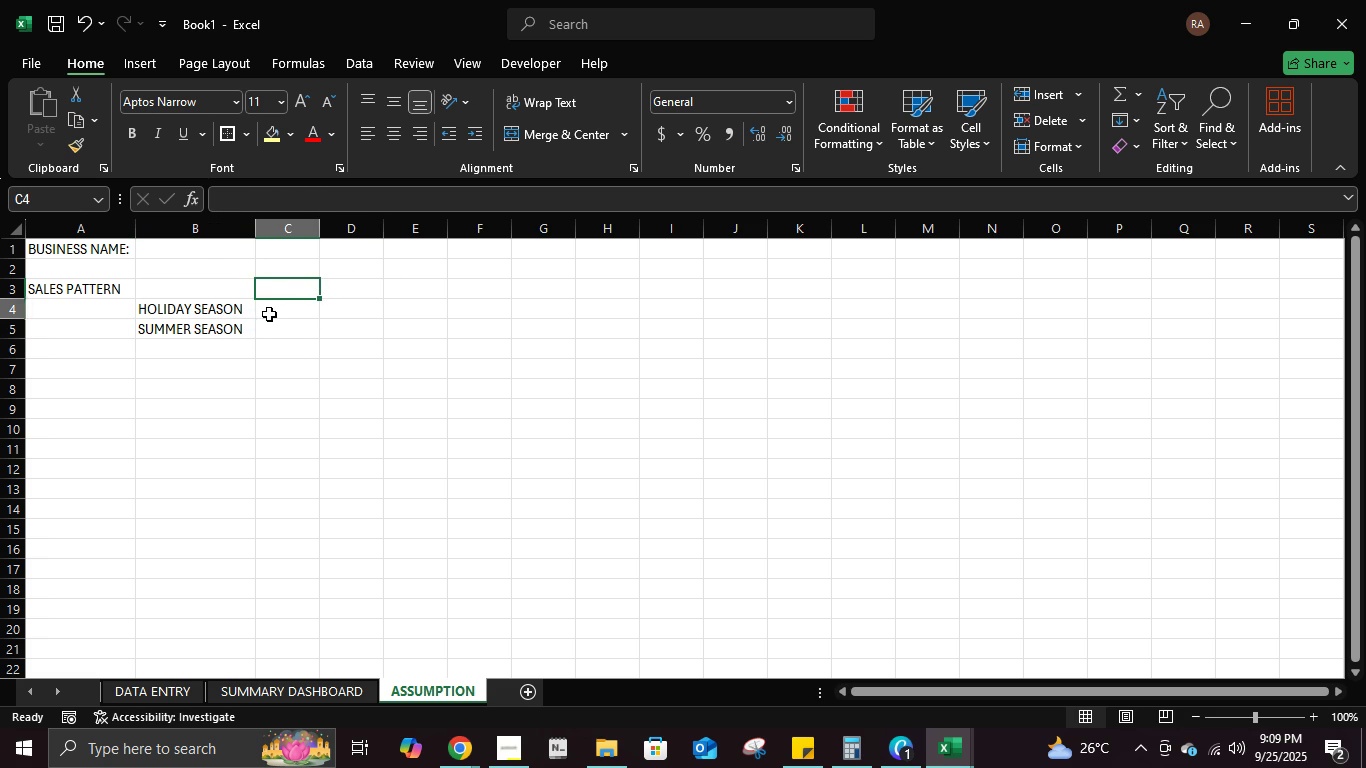 
left_click([269, 314])
 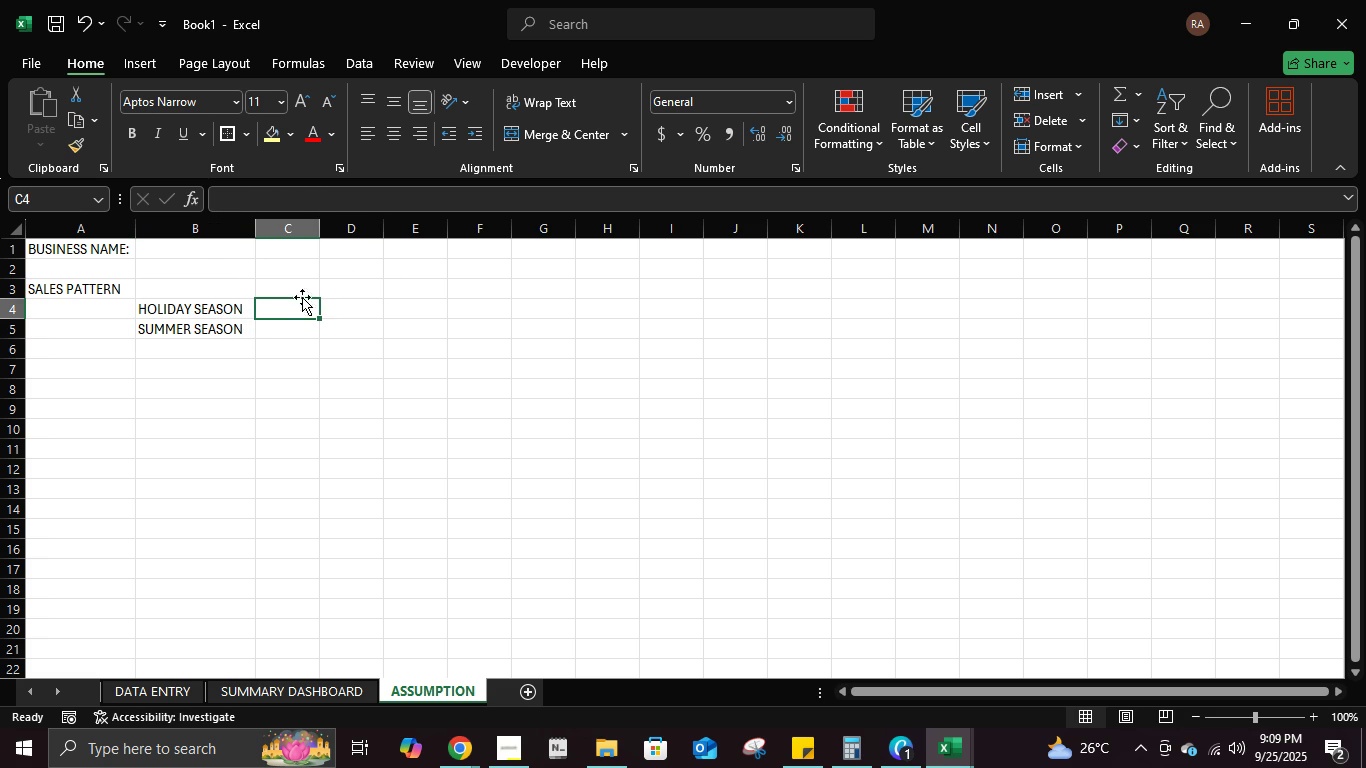 
left_click([305, 289])
 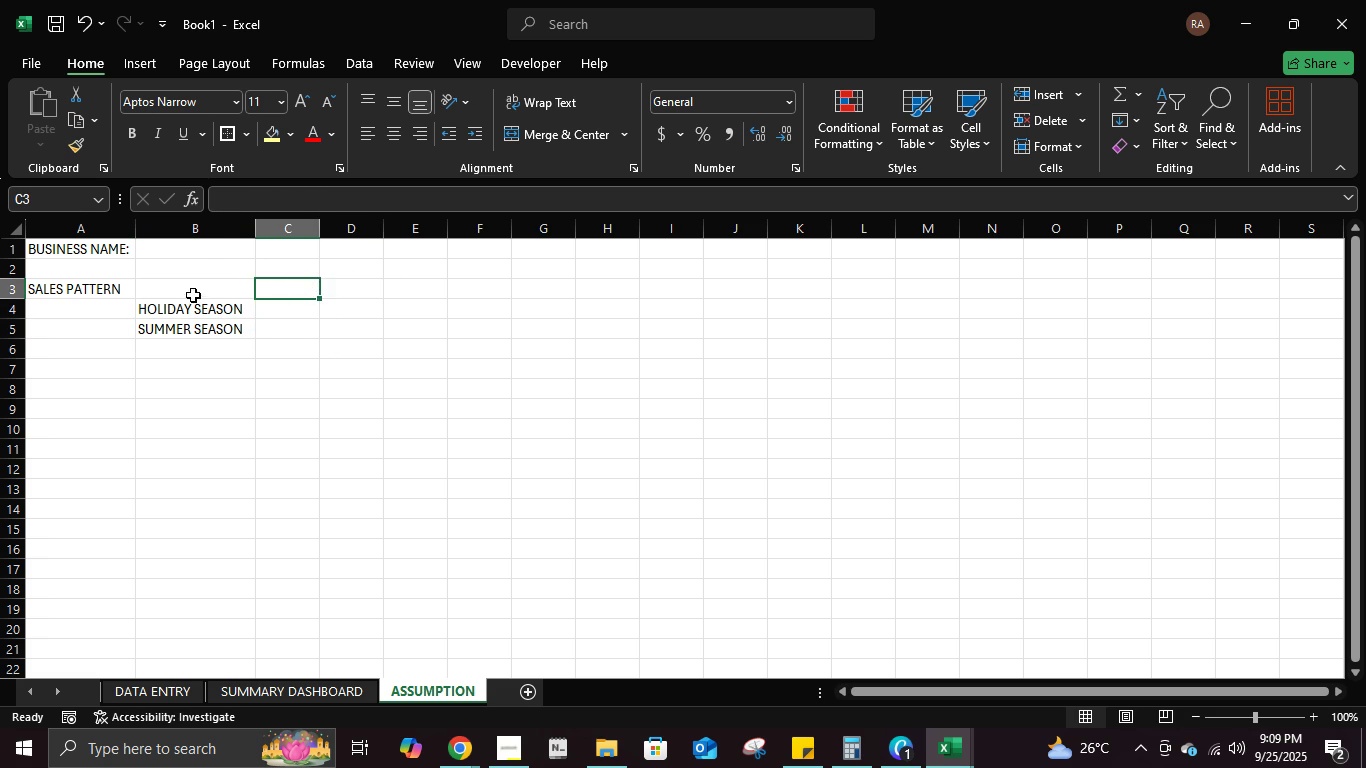 
left_click([193, 295])
 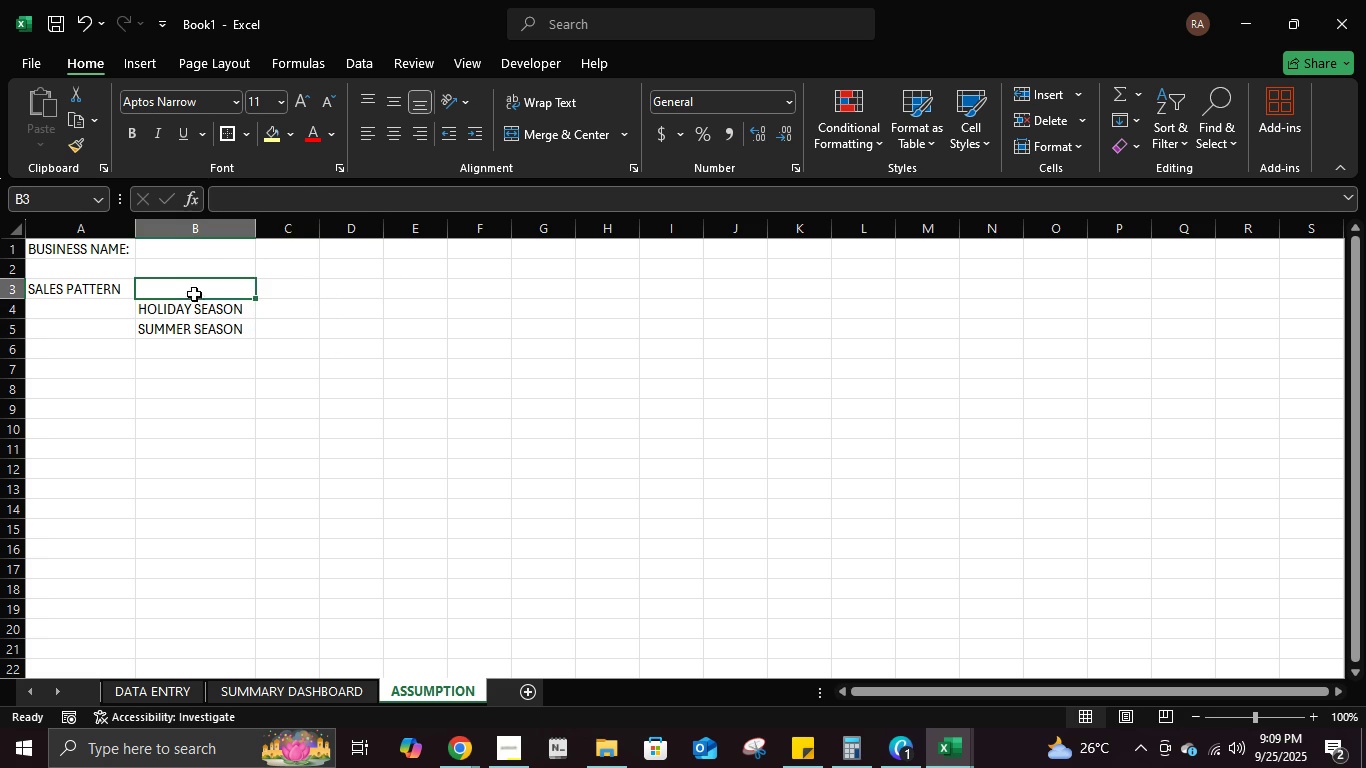 
type(SES)
key(Backspace)
type(ASON)
key(Tab)
type(DEMAND)
 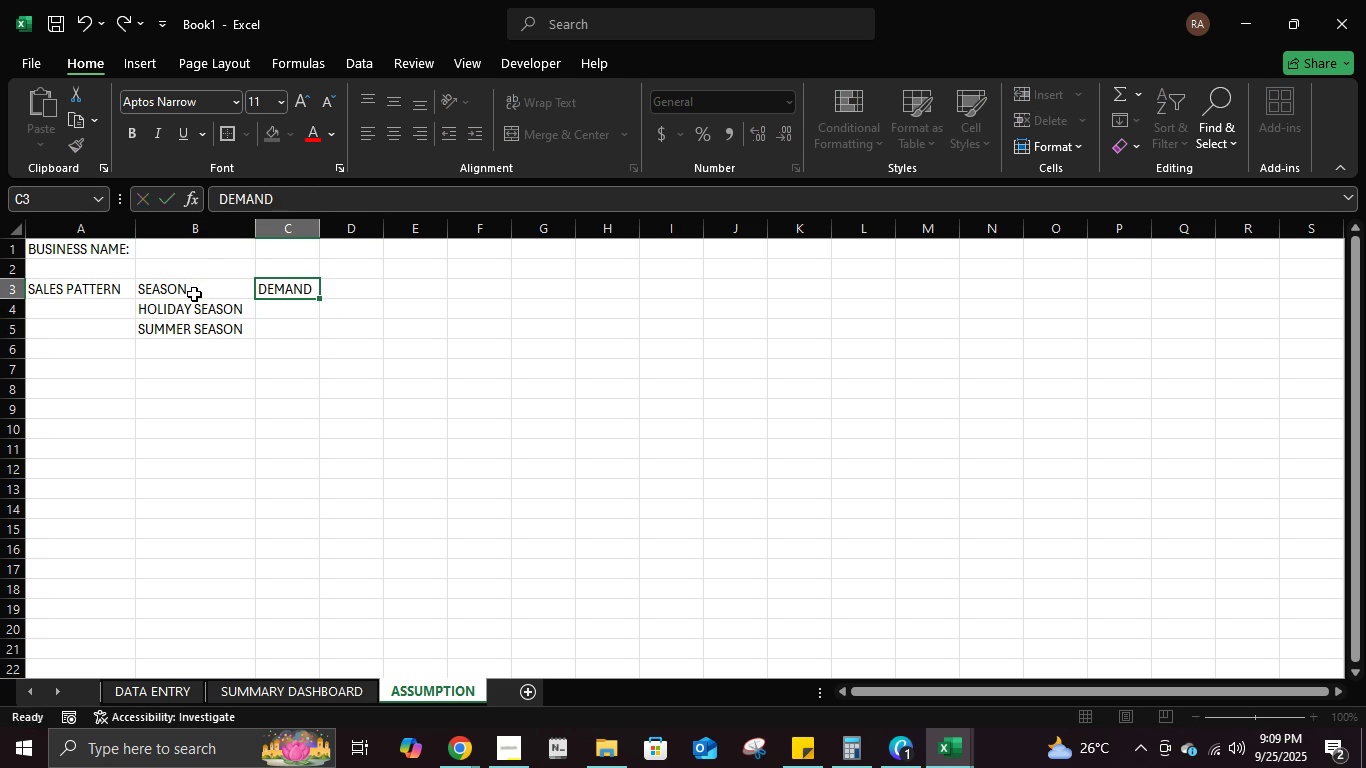 
key(Enter)
 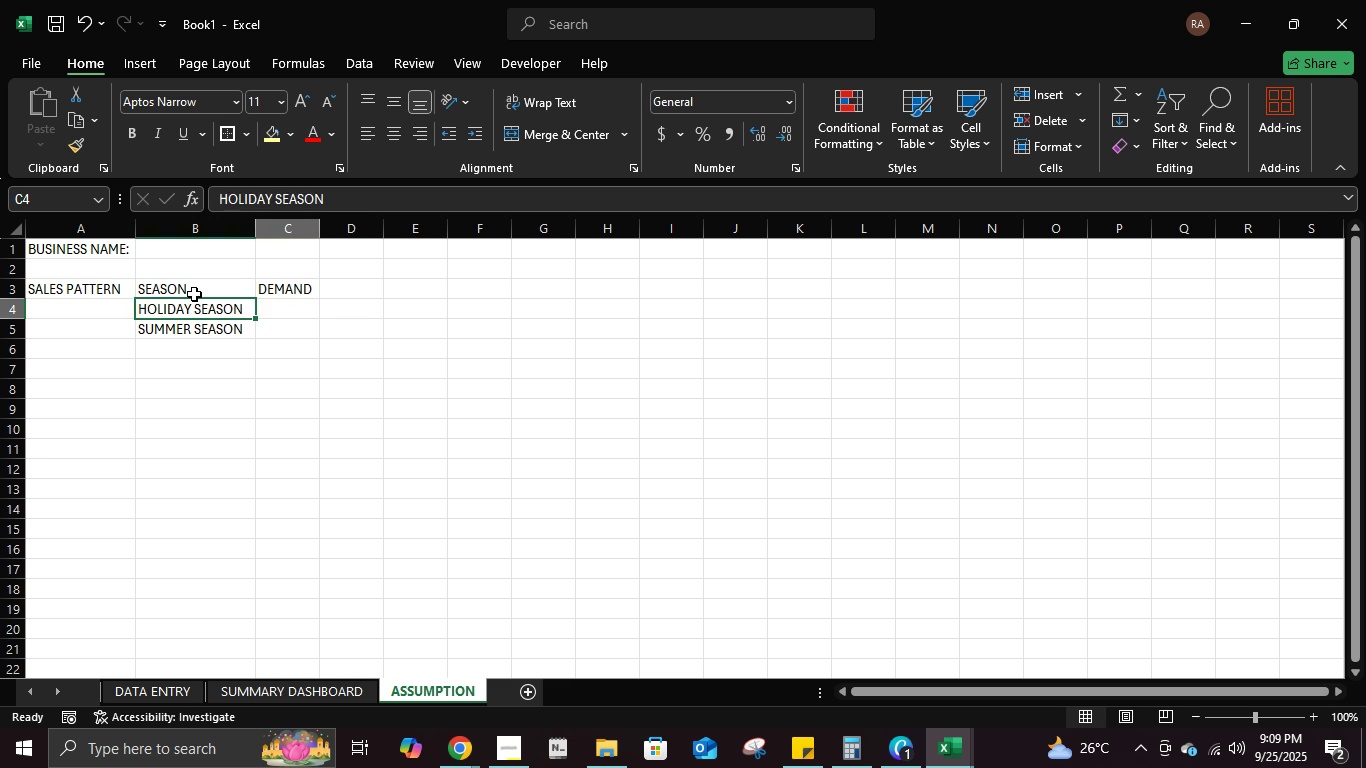 
key(ArrowRight)
 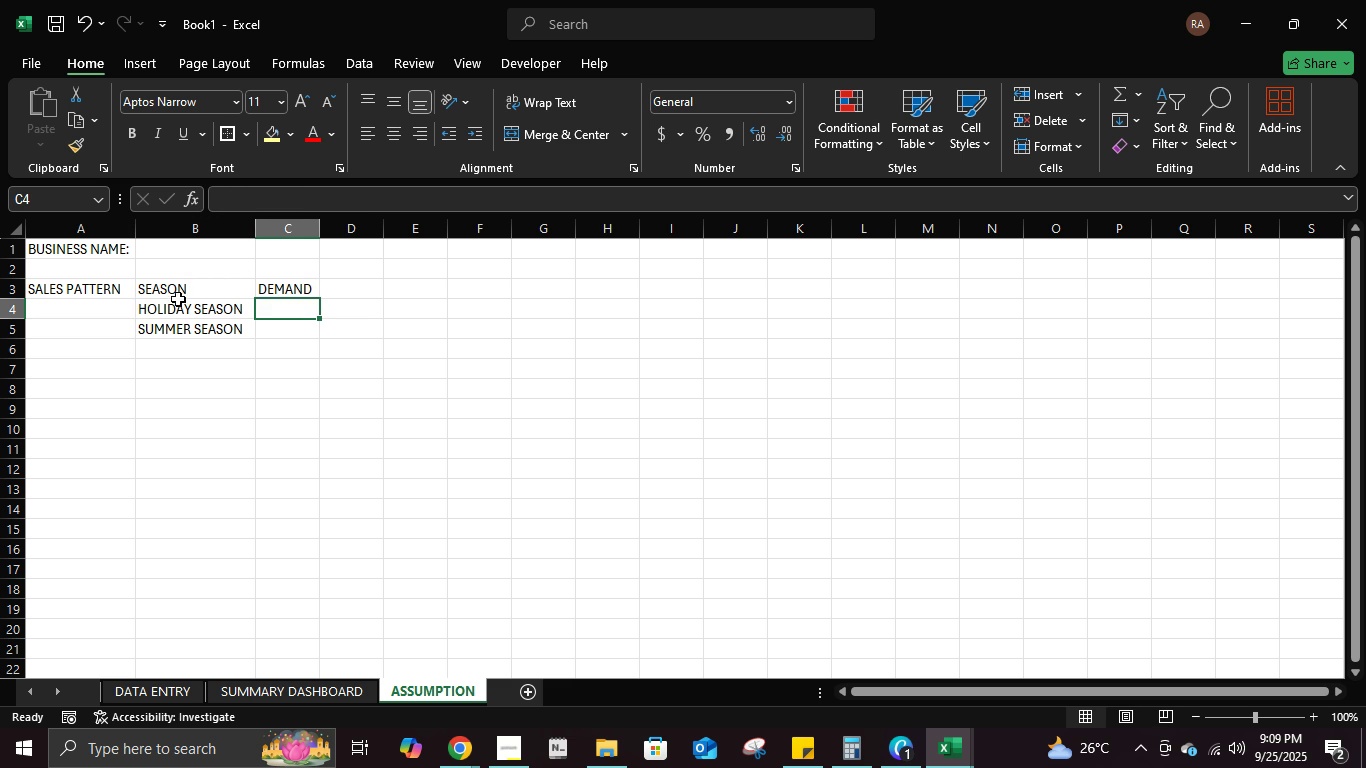 
wait(6.7)
 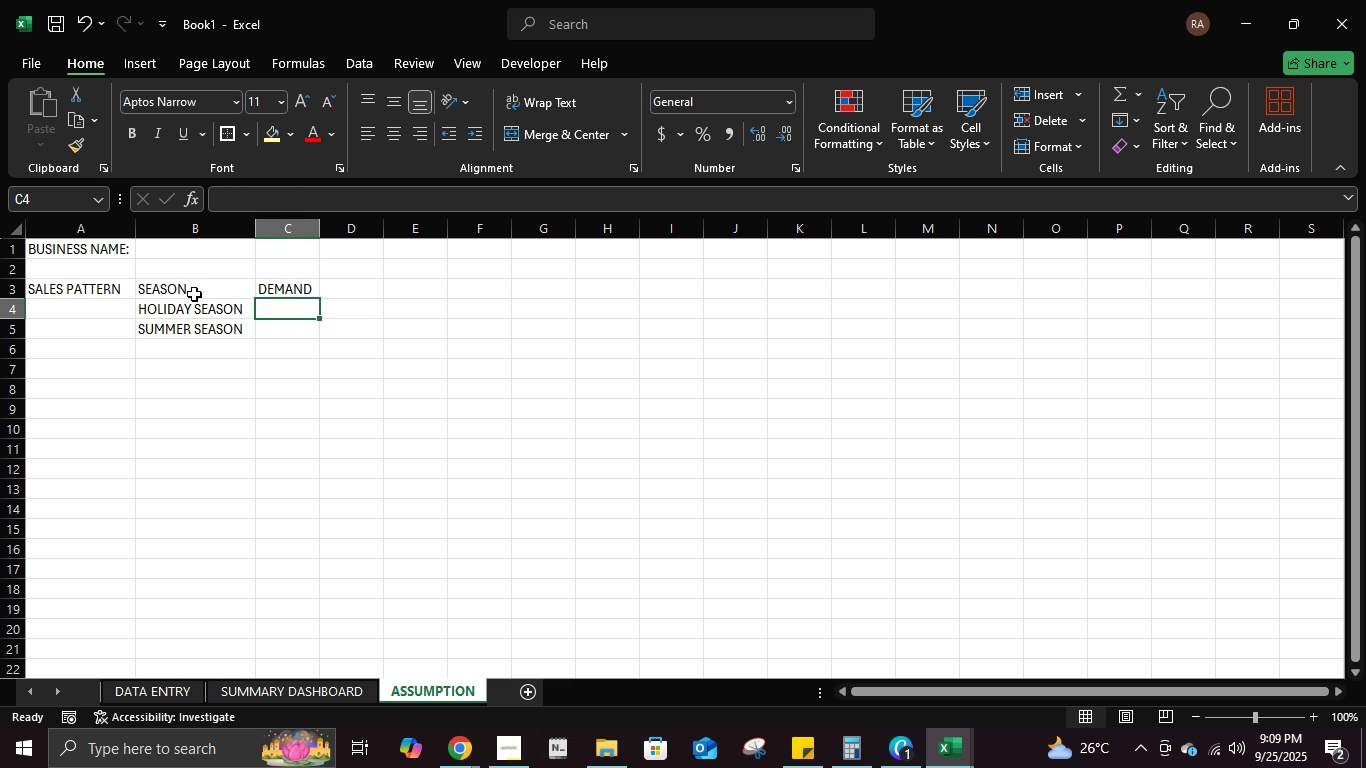 
left_click([310, 289])
 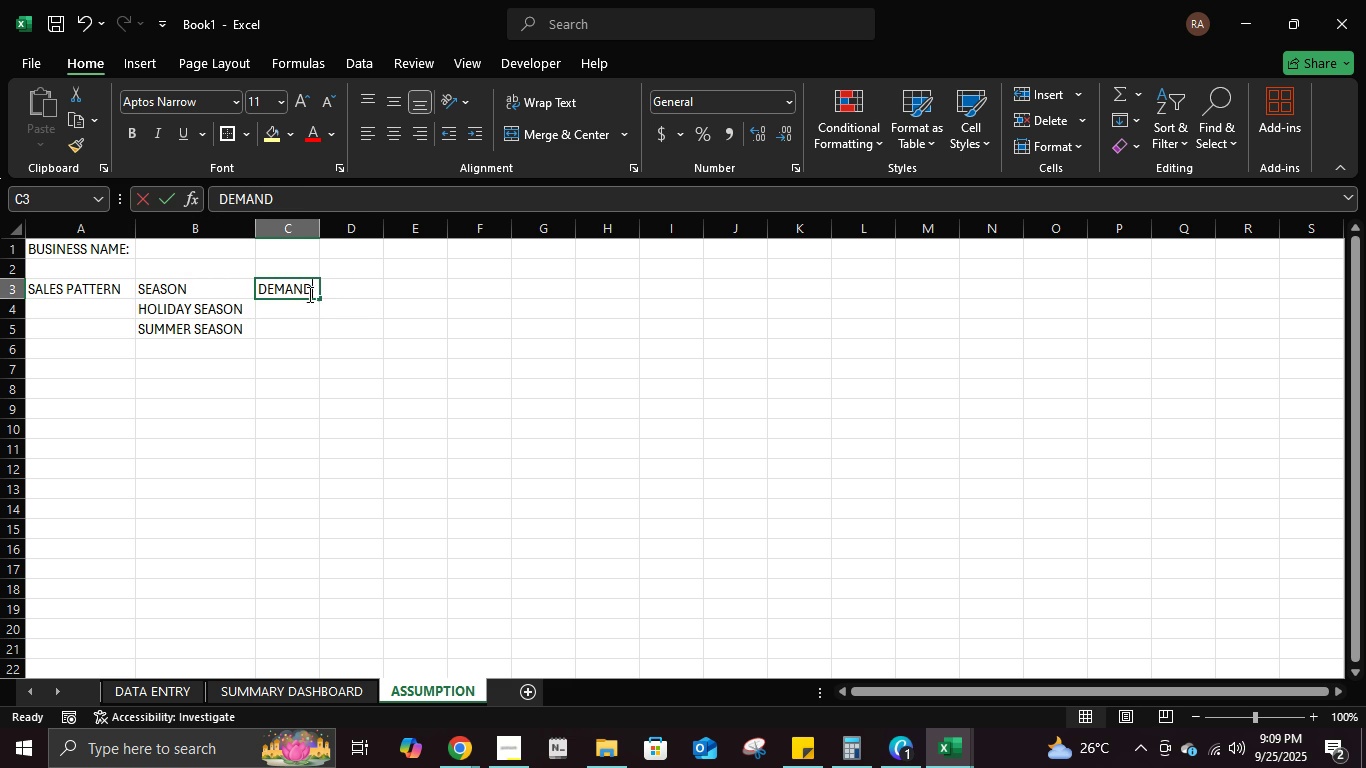 
type(MN)
key(Backspace)
type(ONTH)
key(Tab)
type(DEMAND)
 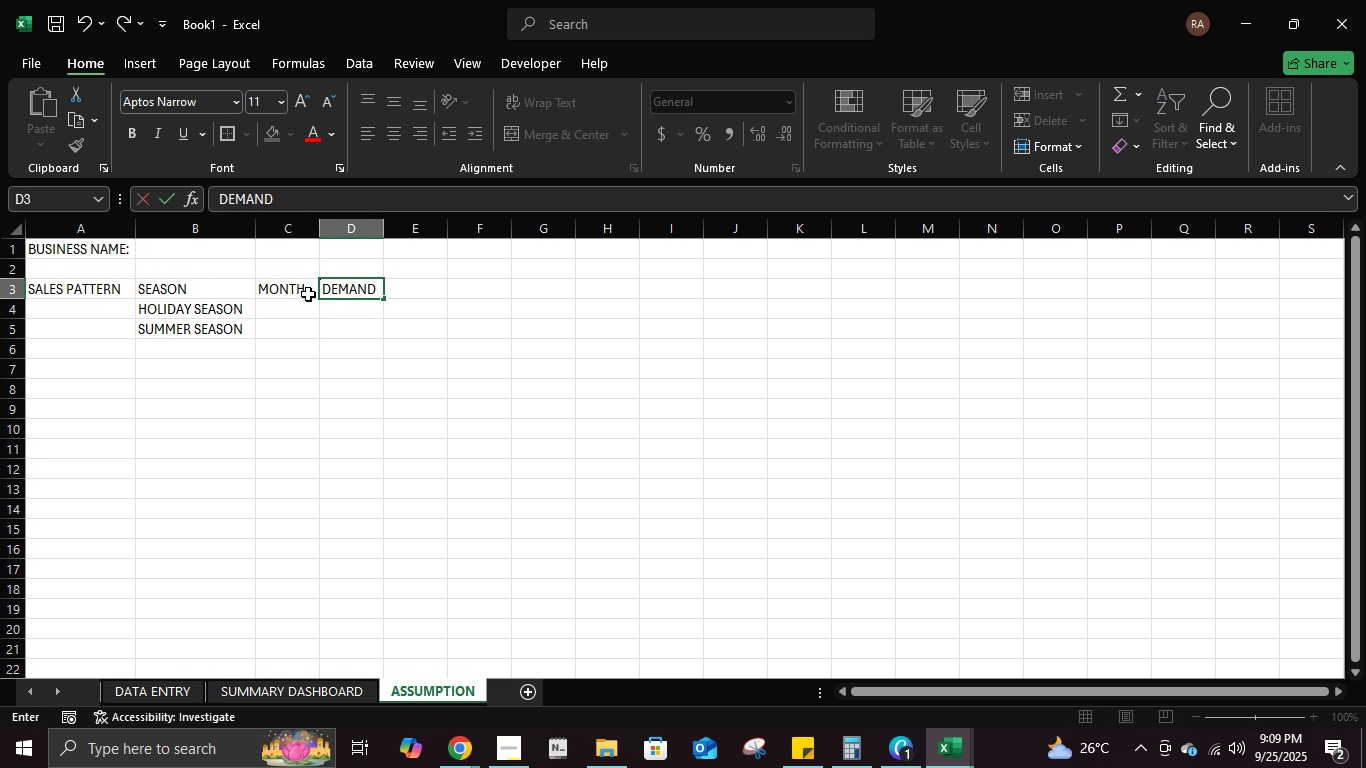 
key(Enter)
 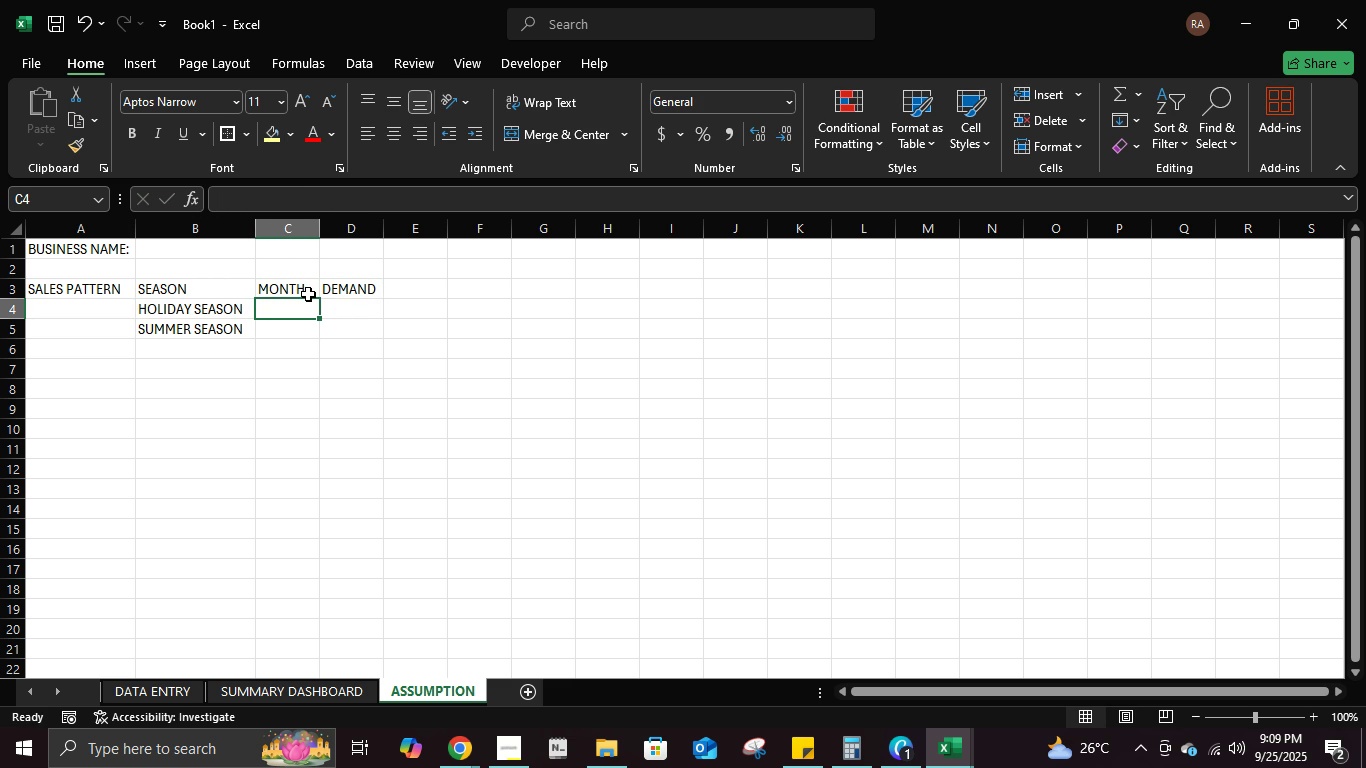 
type(NOVEMBER TO )
key(Backspace)
key(Backspace)
key(Backspace)
key(Backspace)
type(; DECEMBER)
 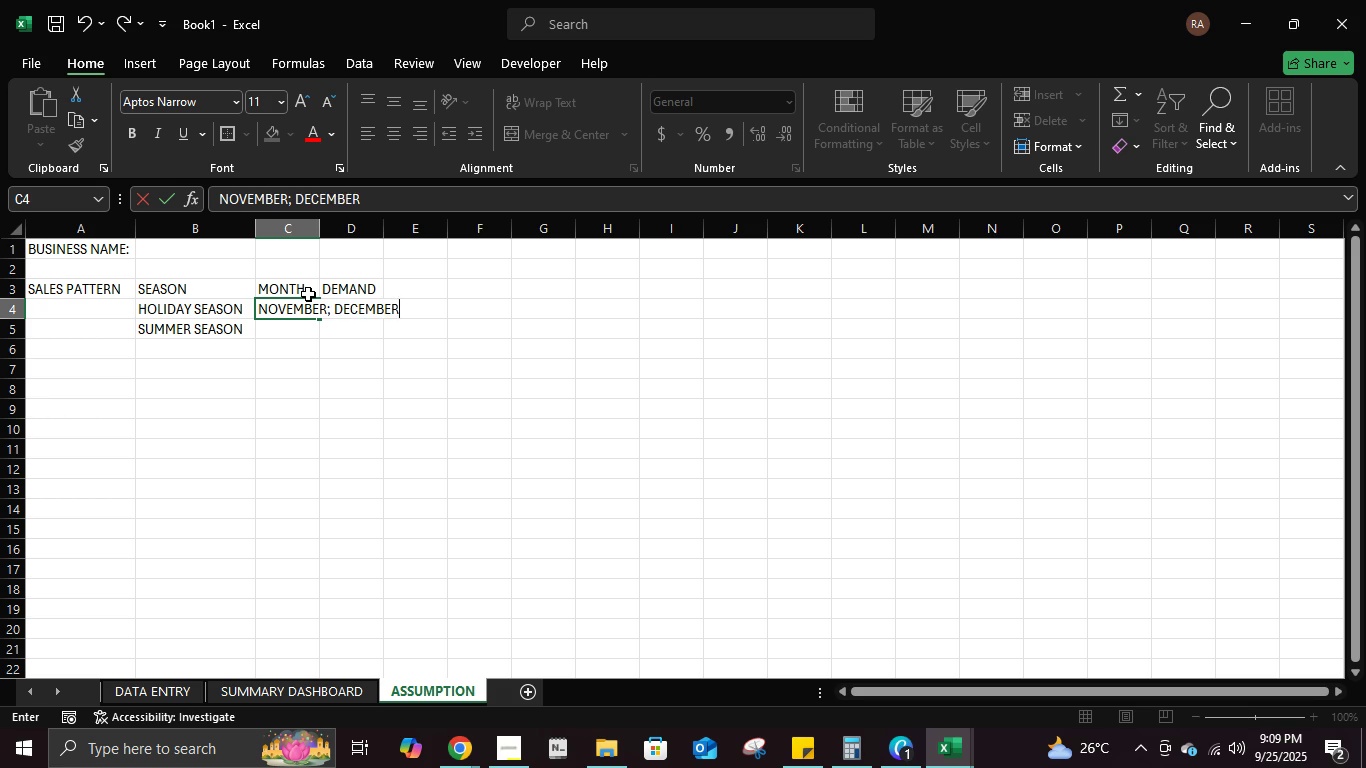 
key(Enter)